 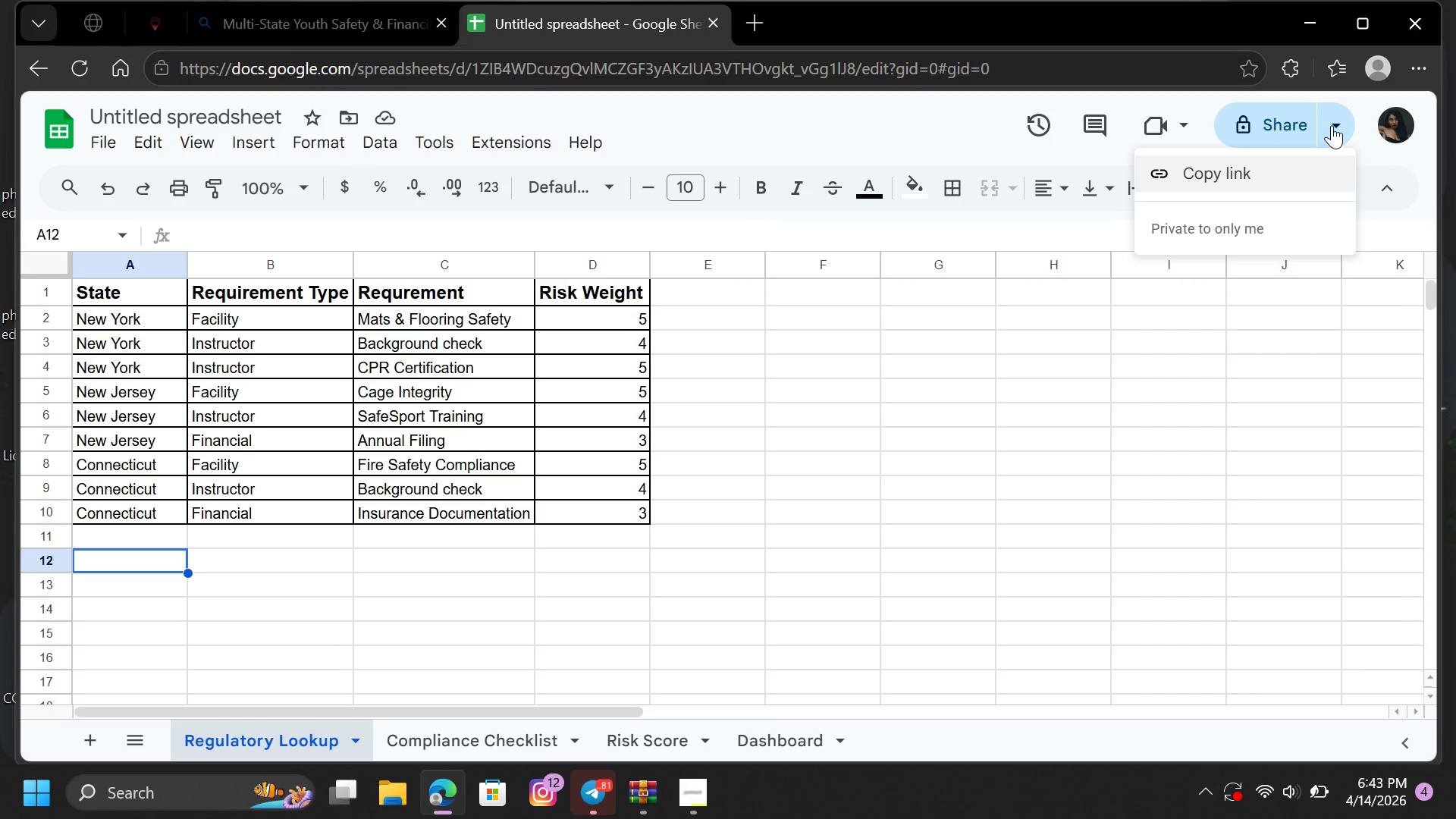 
left_click([1274, 123])
 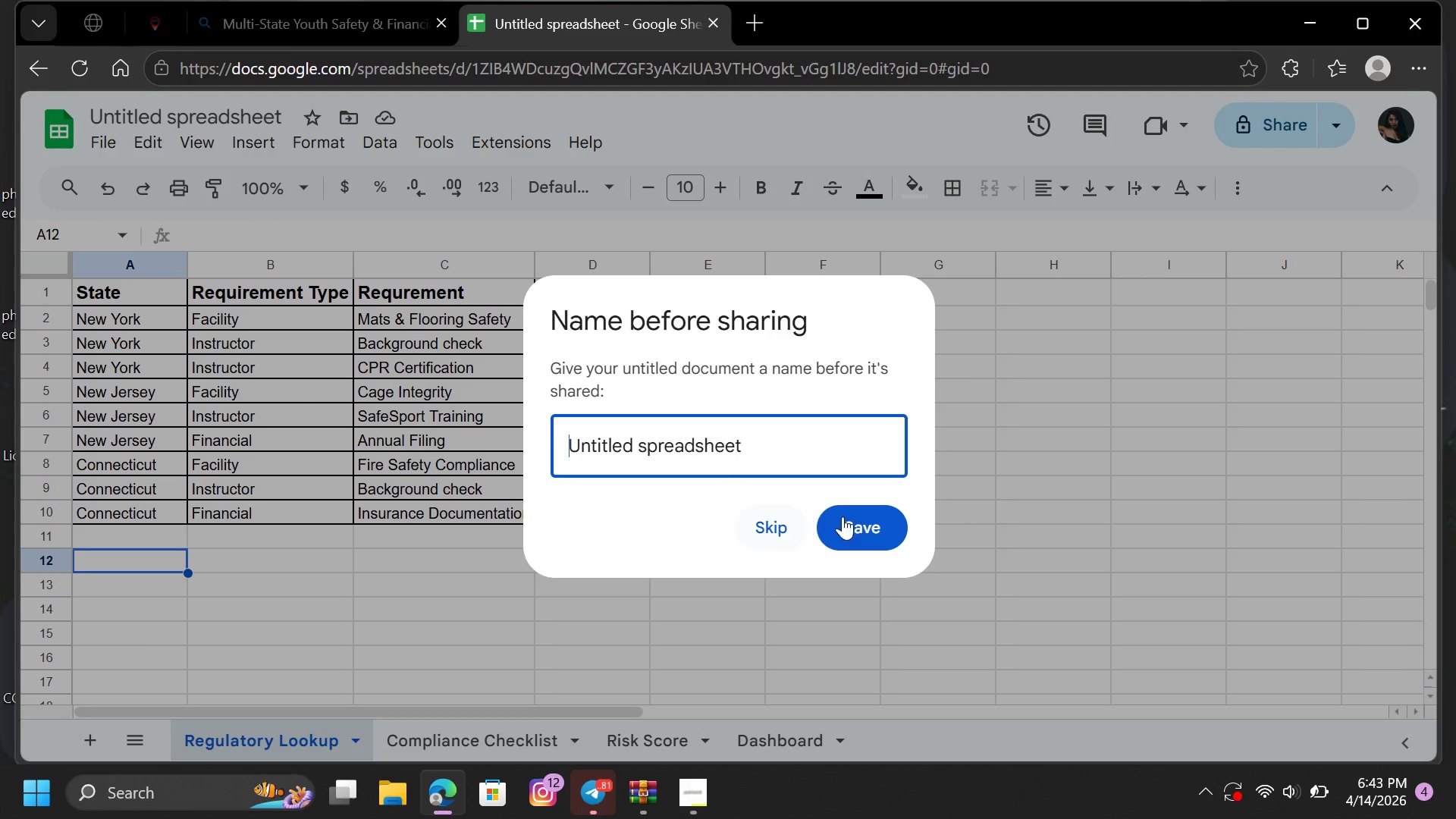 
left_click([1188, 451])
 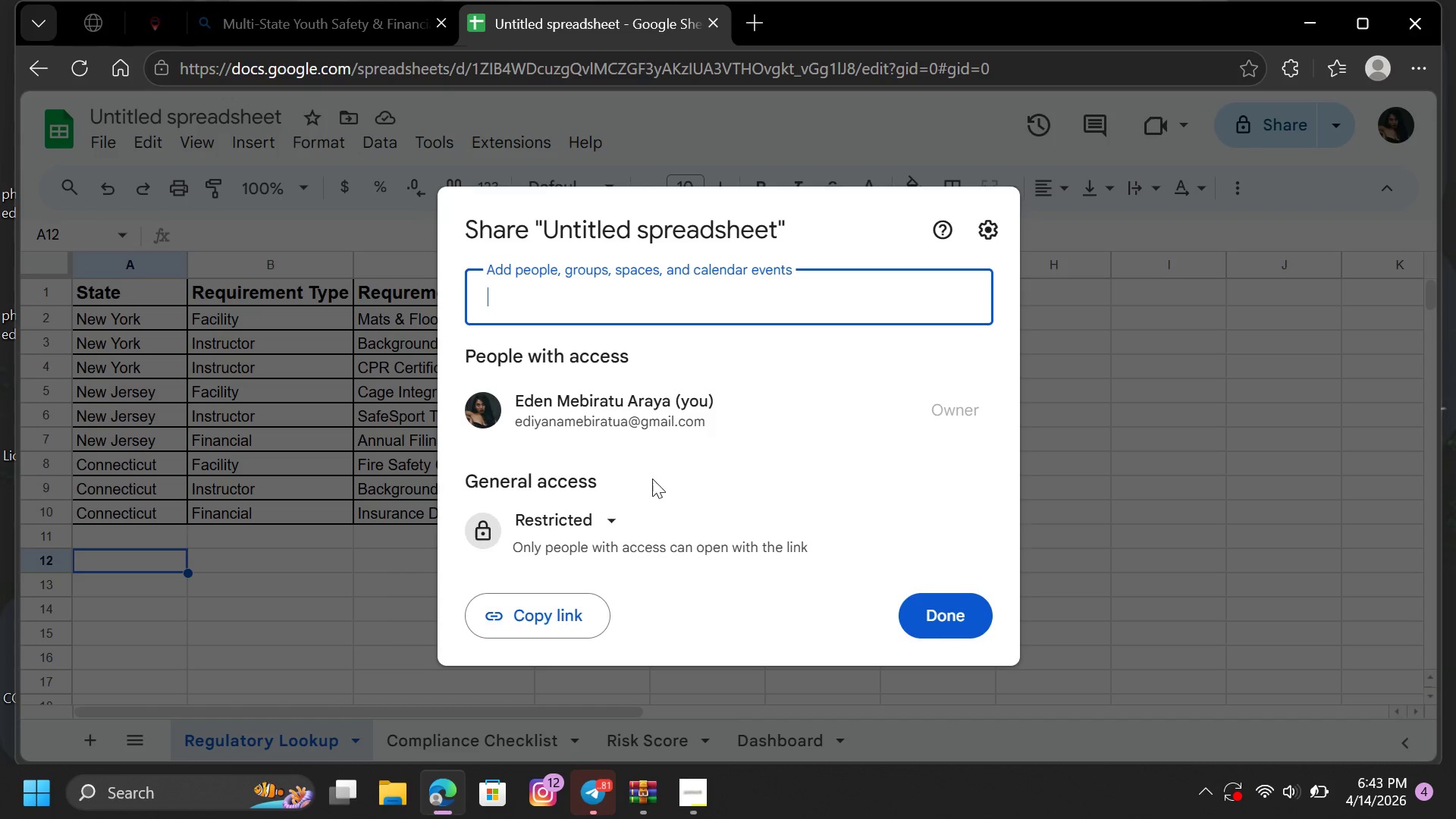 
left_click([547, 613])
 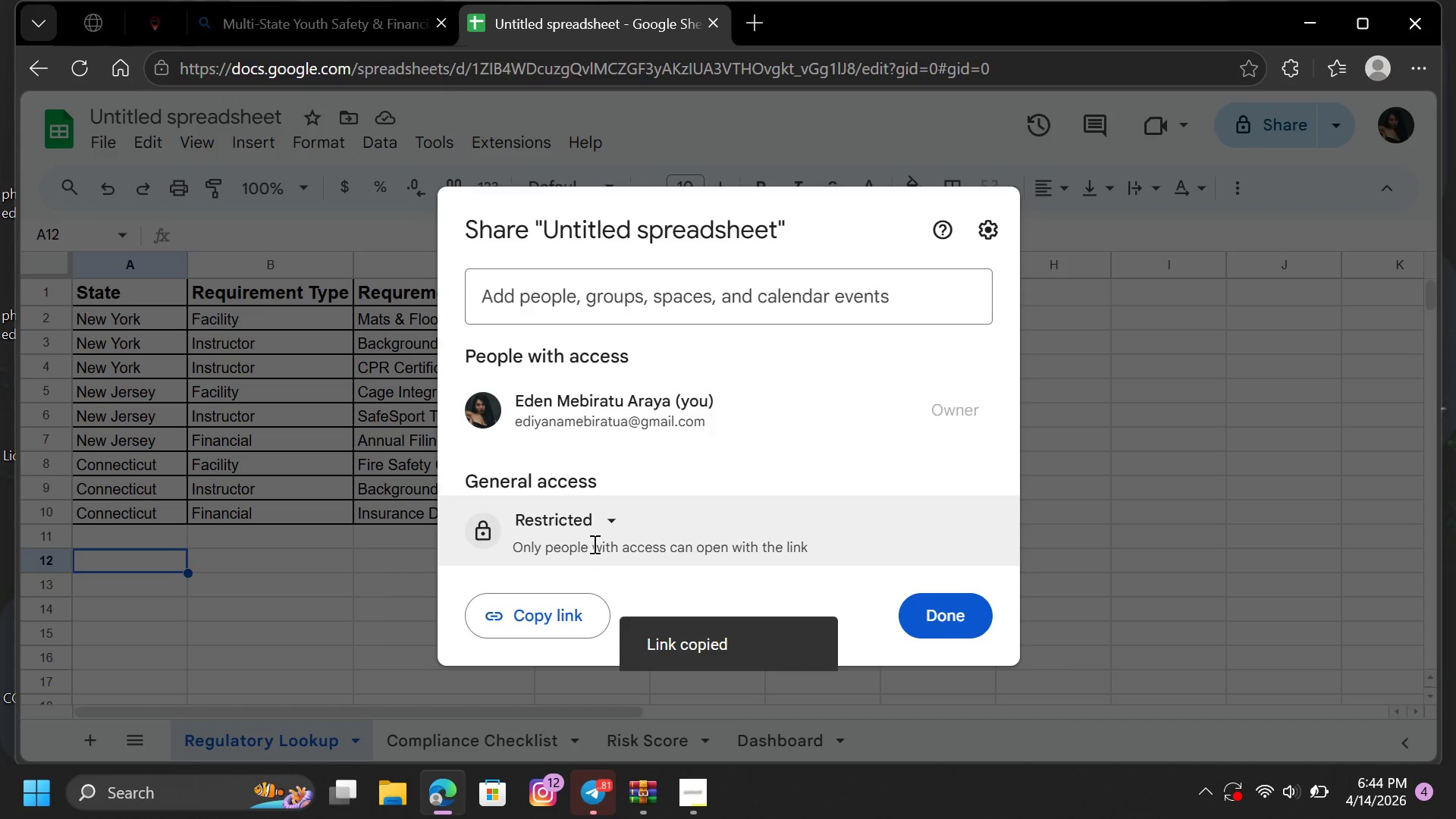 
left_click([614, 510])
 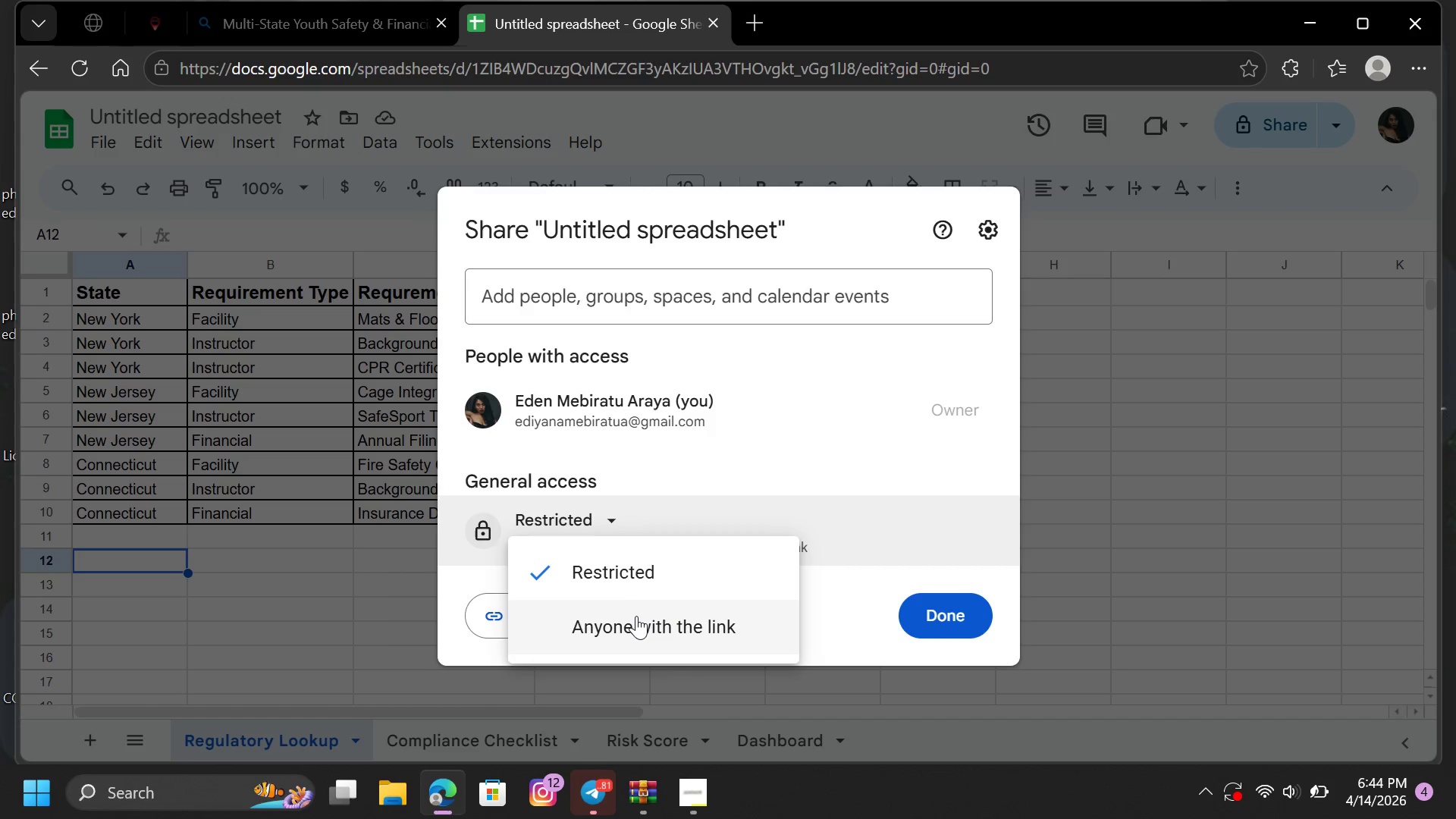 
left_click([636, 616])
 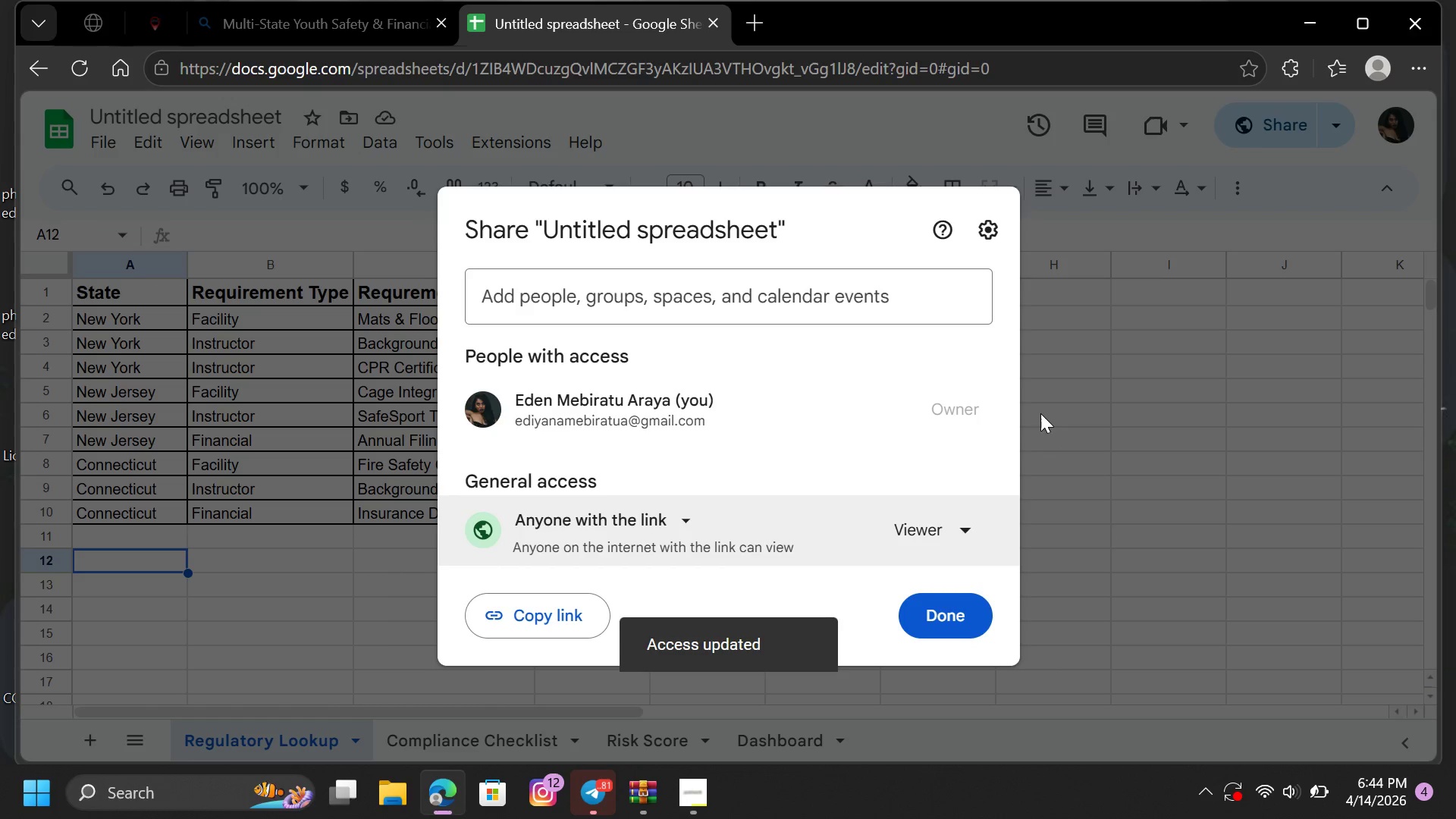 
left_click([1154, 435])